 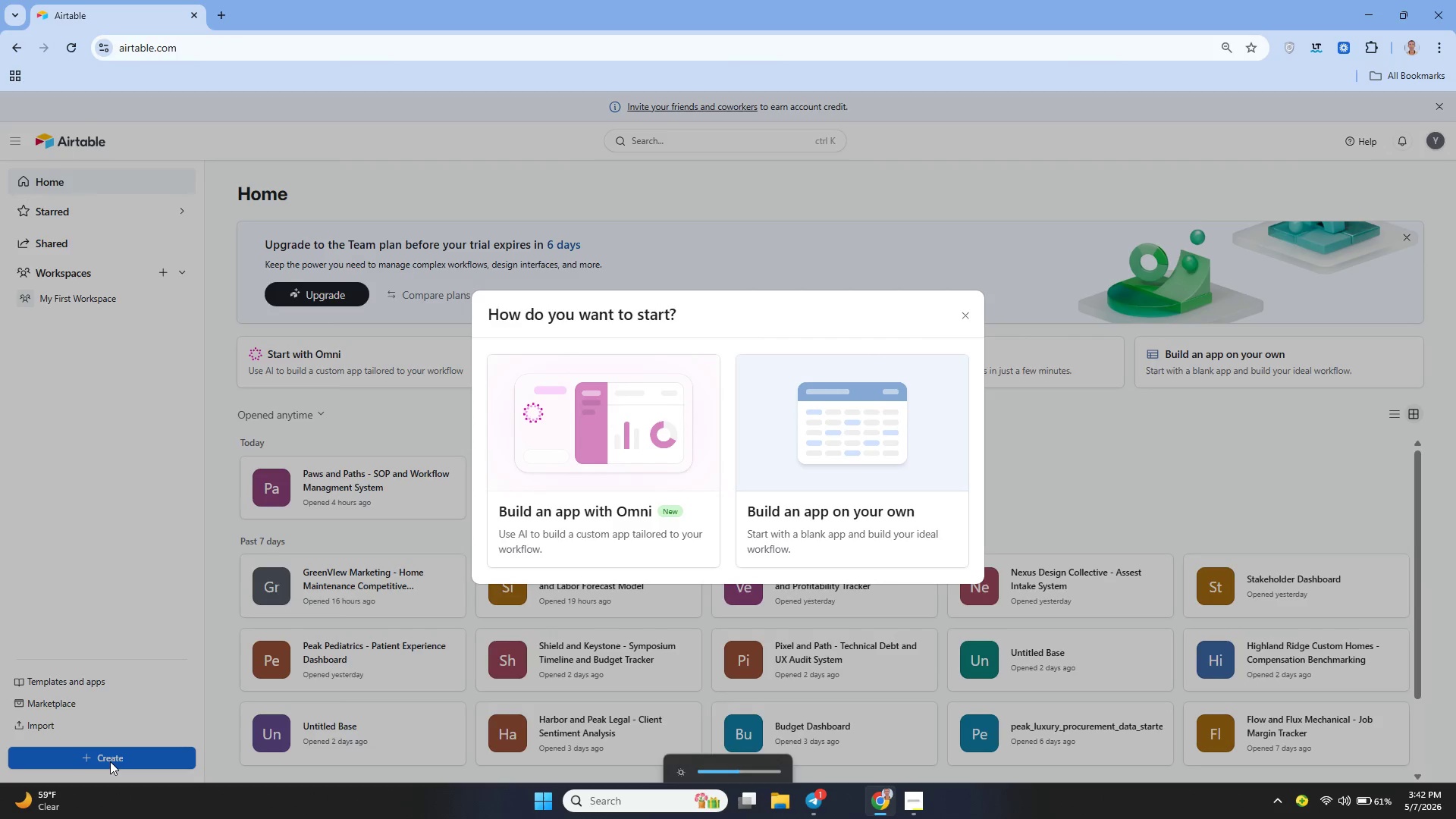 
key(Unknown)
 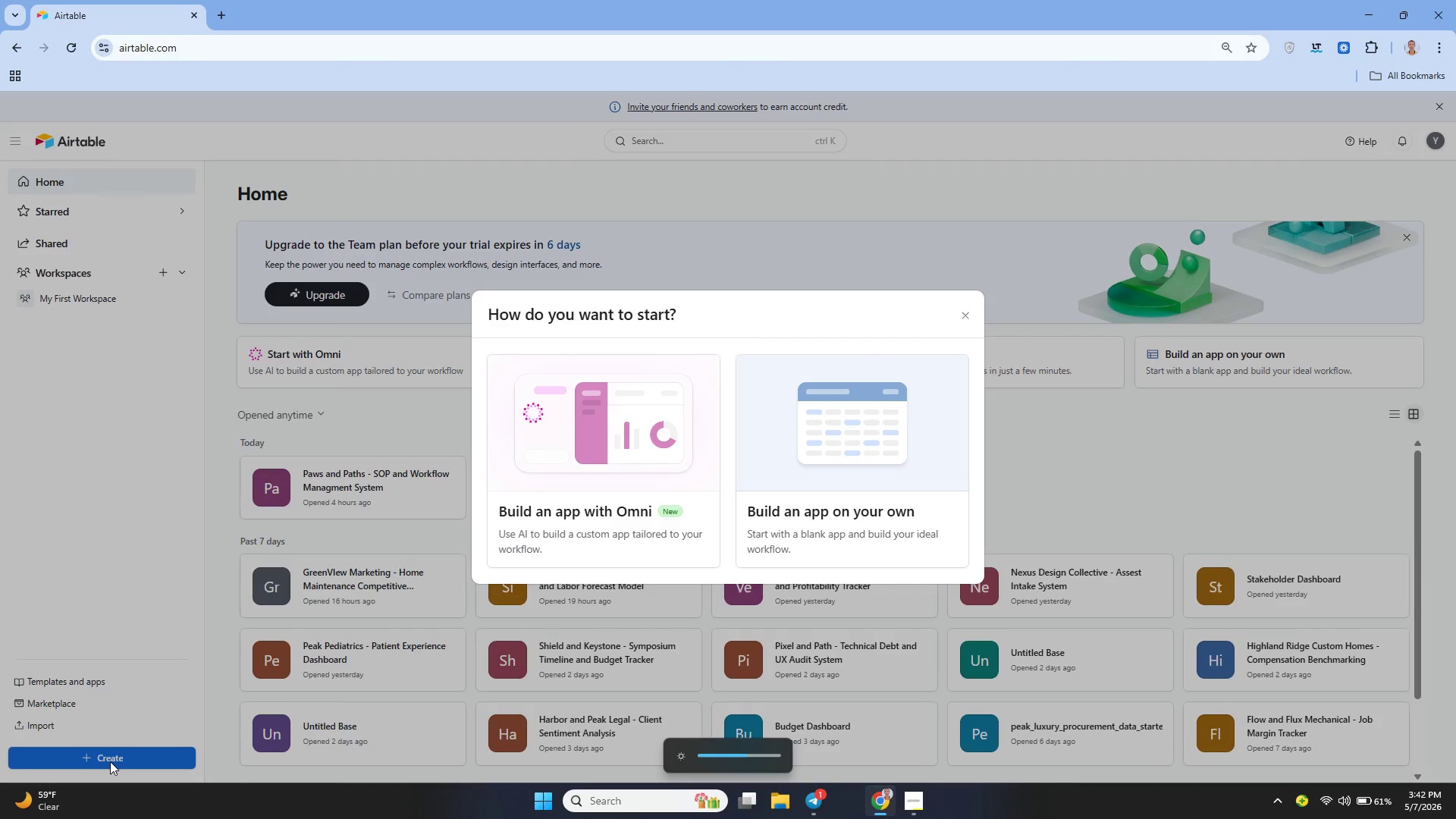 
key(Unknown)
 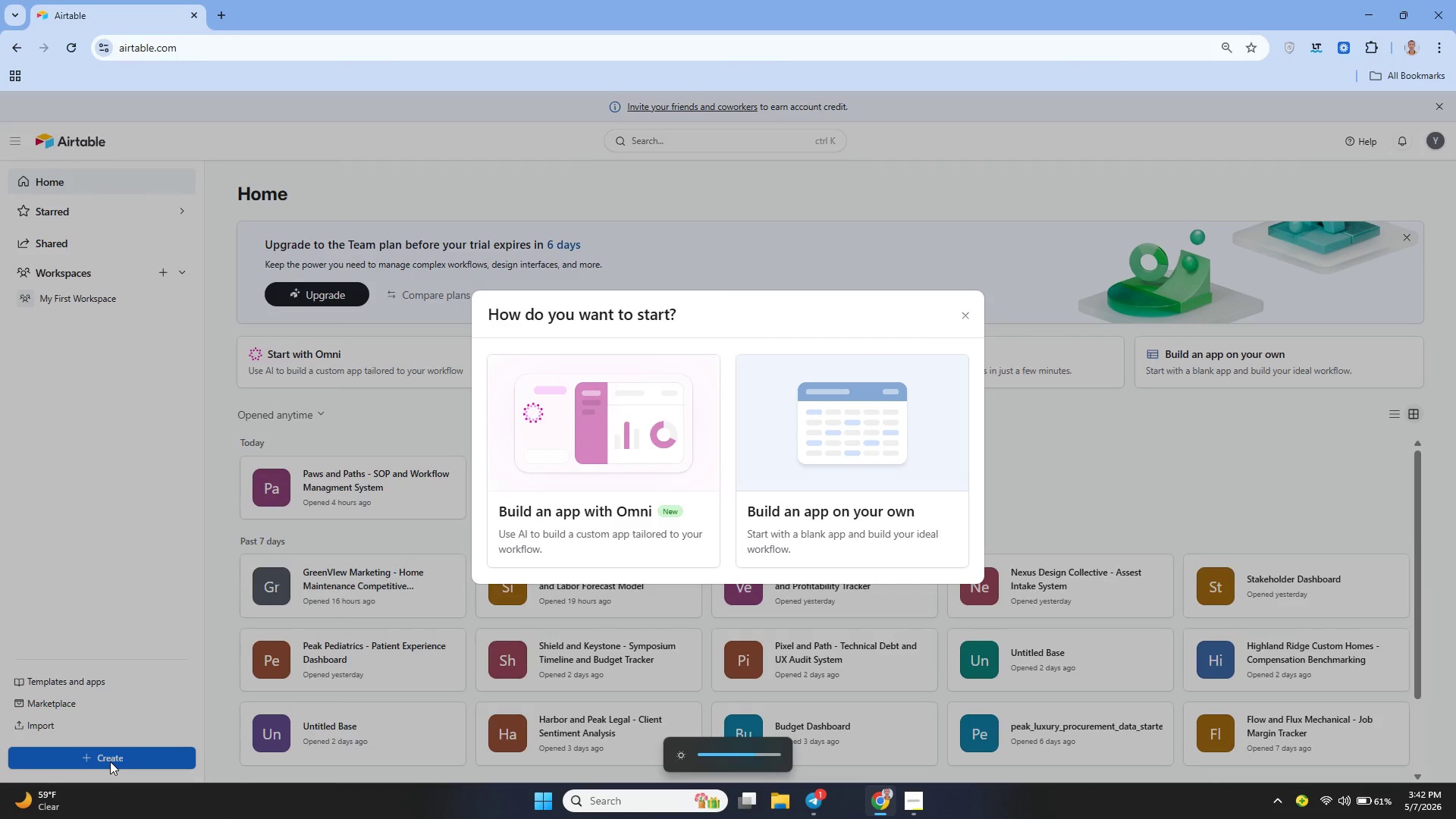 
key(Unknown)
 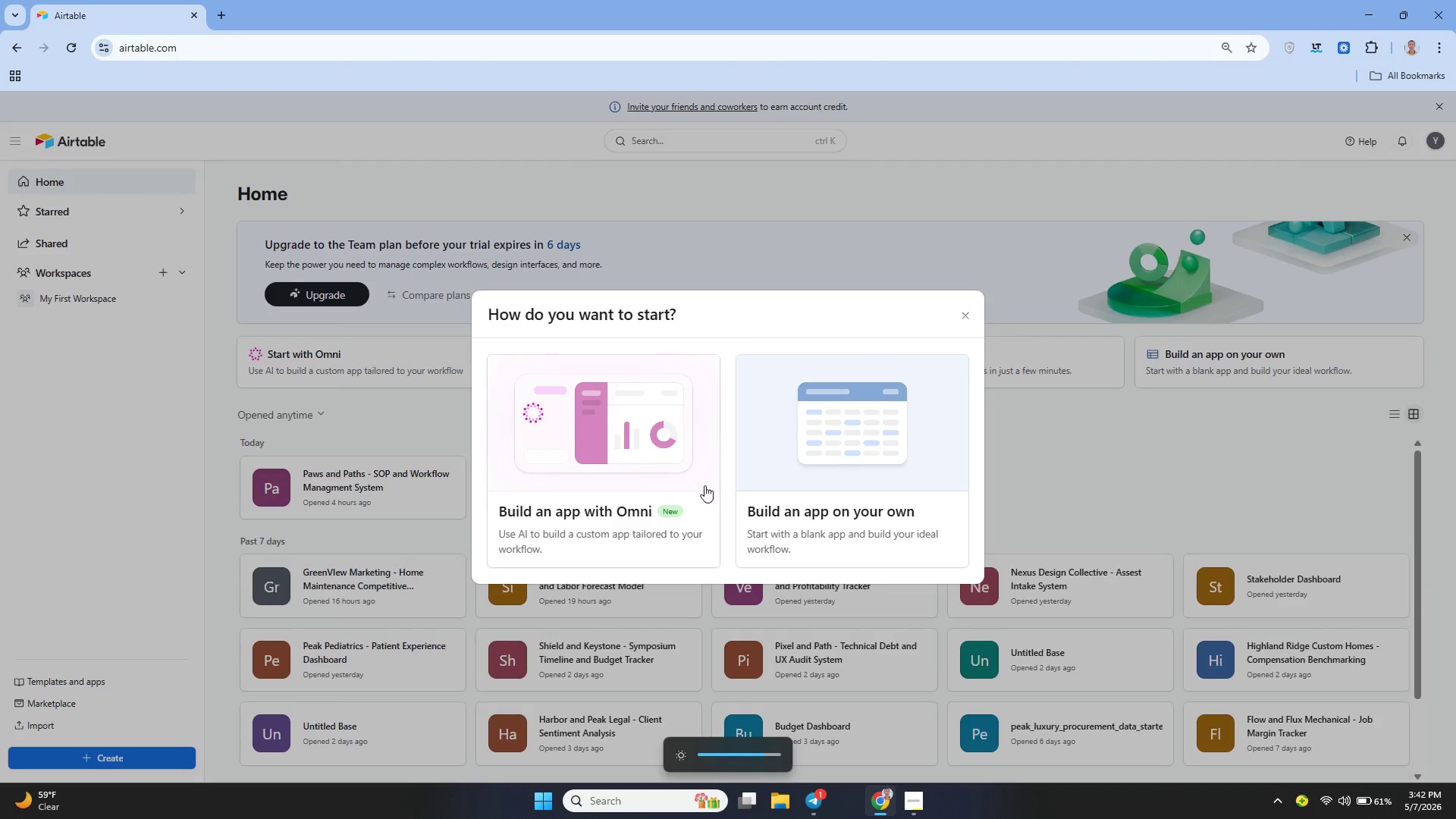 
left_click([805, 463])
 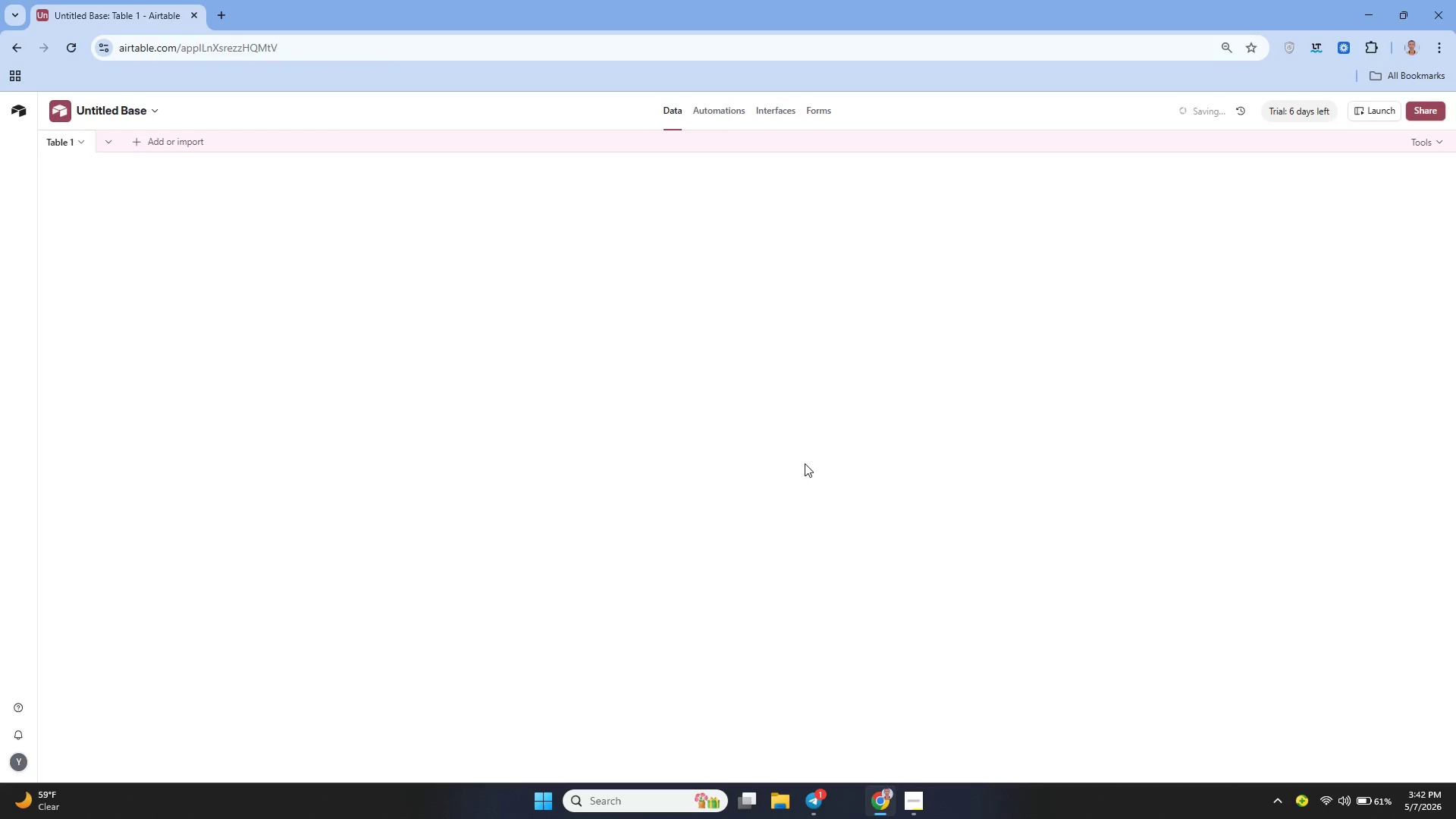 
wait(8.48)
 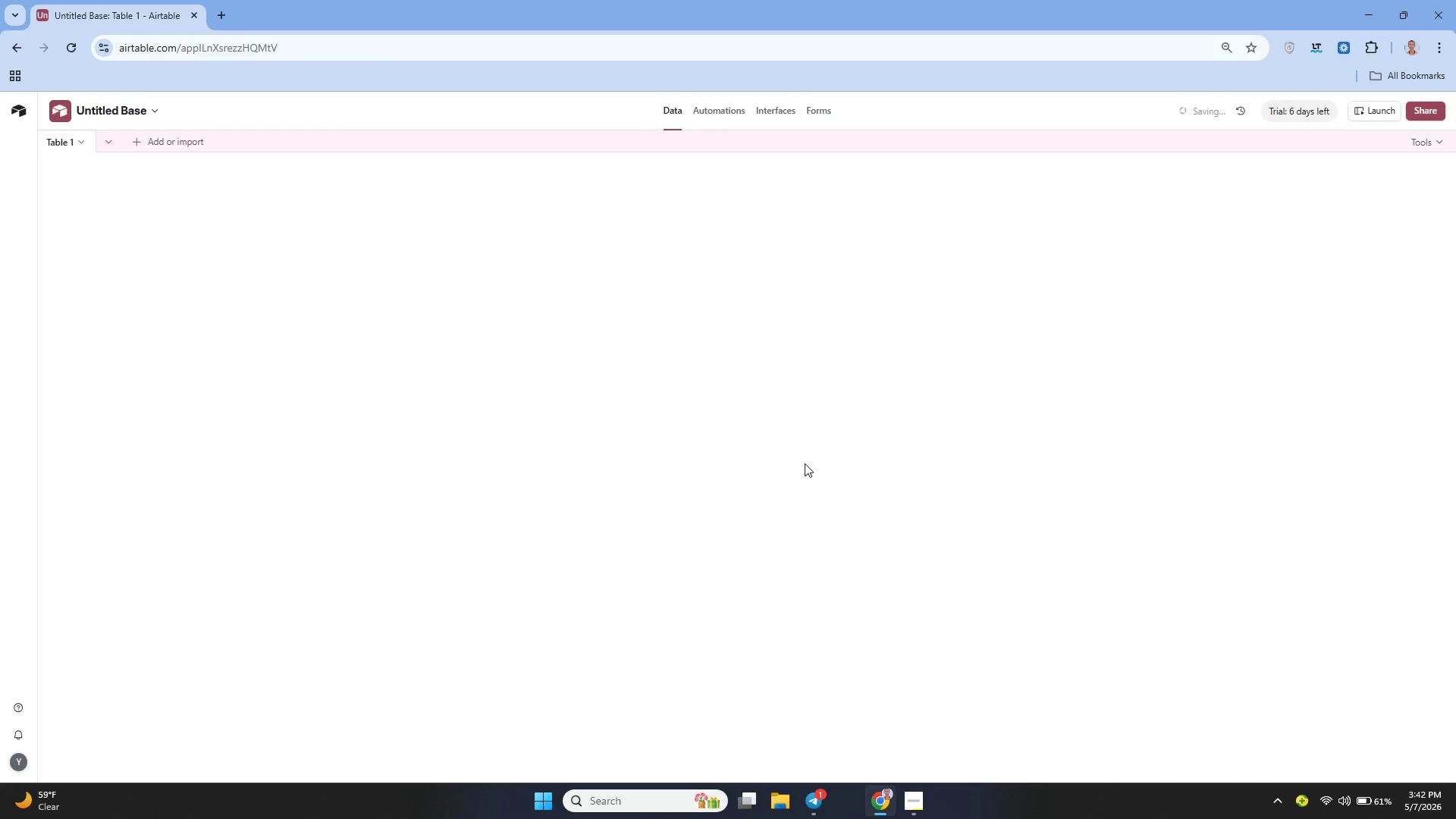 
left_click([300, 109])
 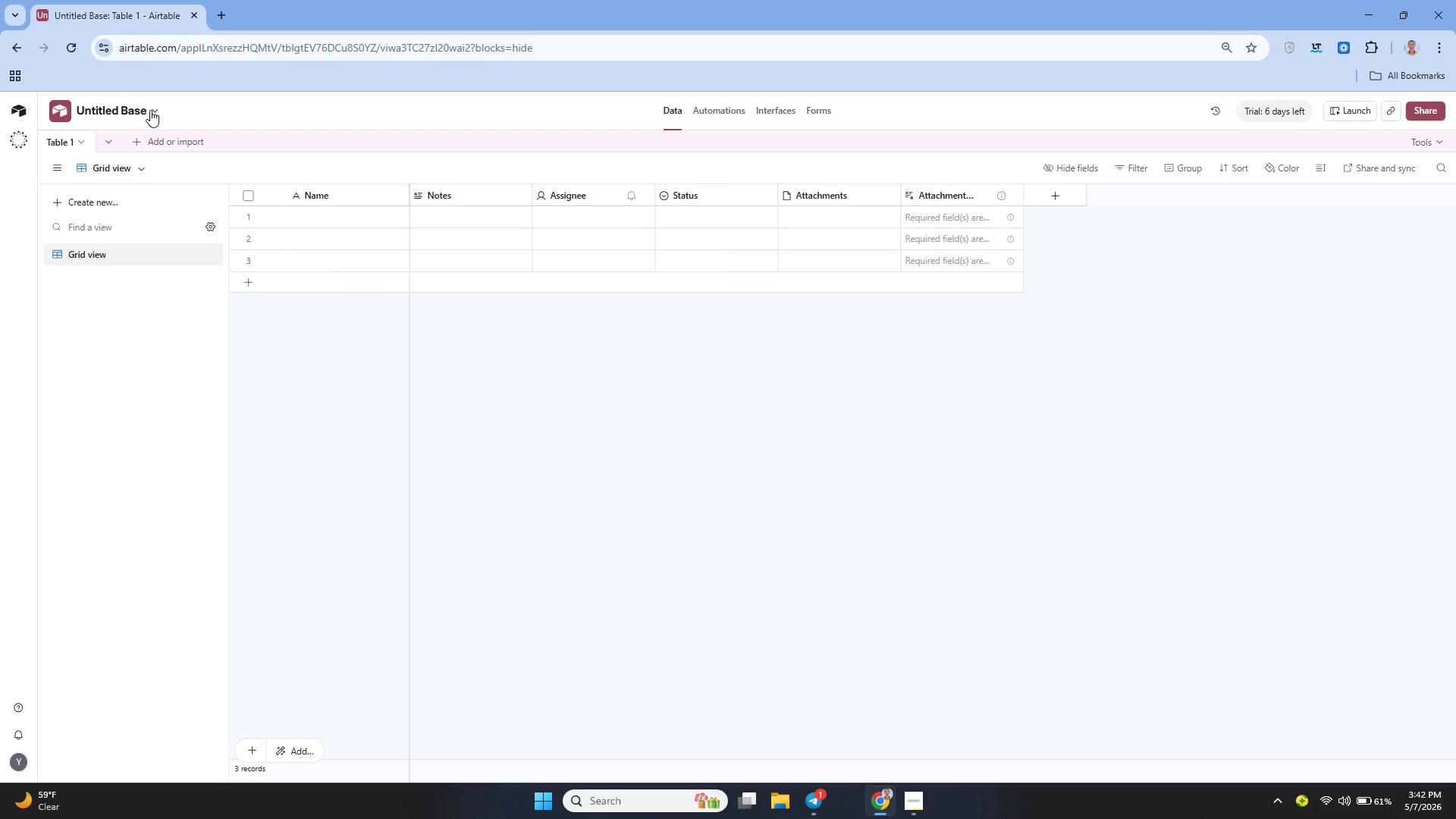 
wait(5.58)
 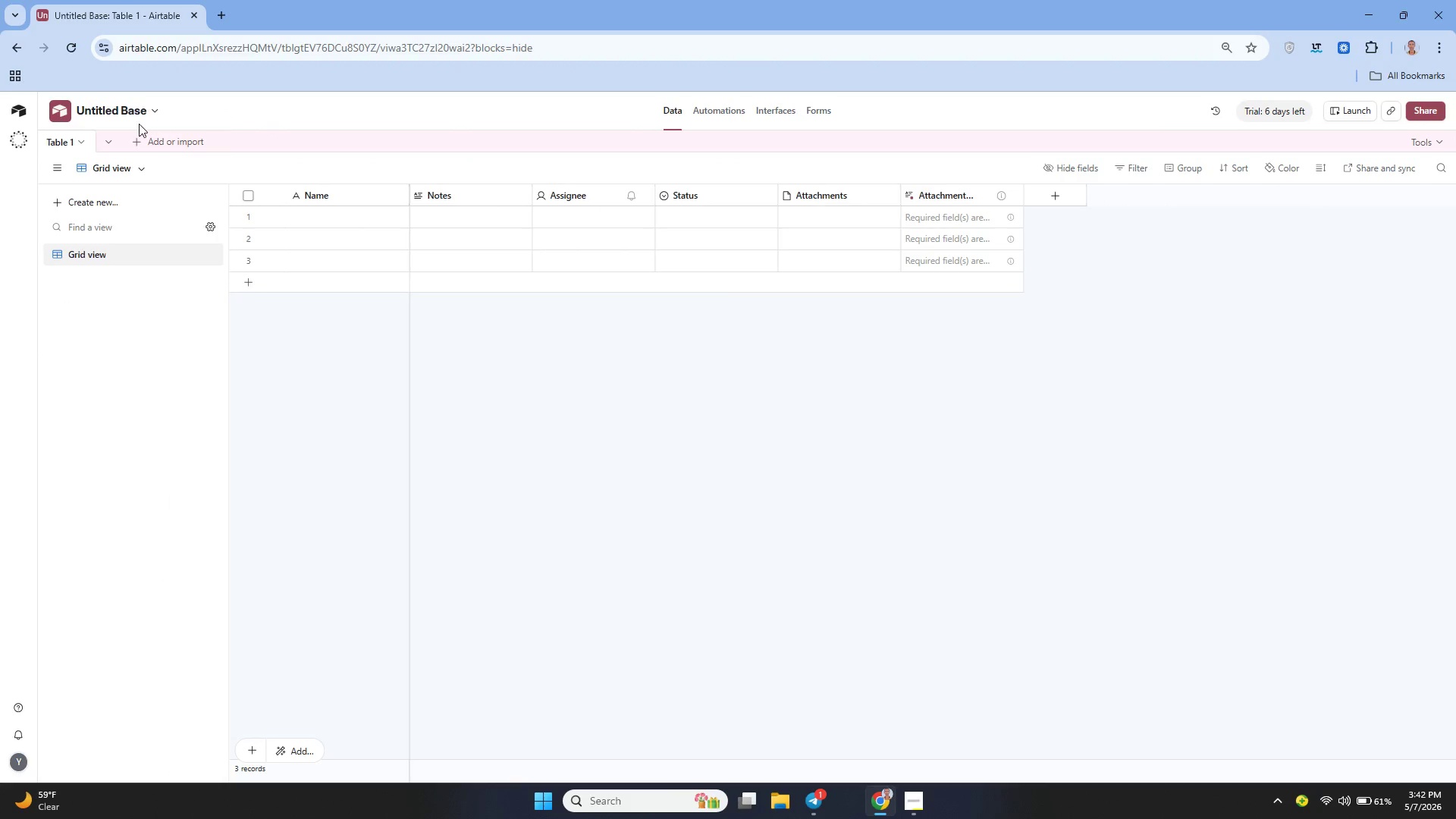 
left_click([151, 107])
 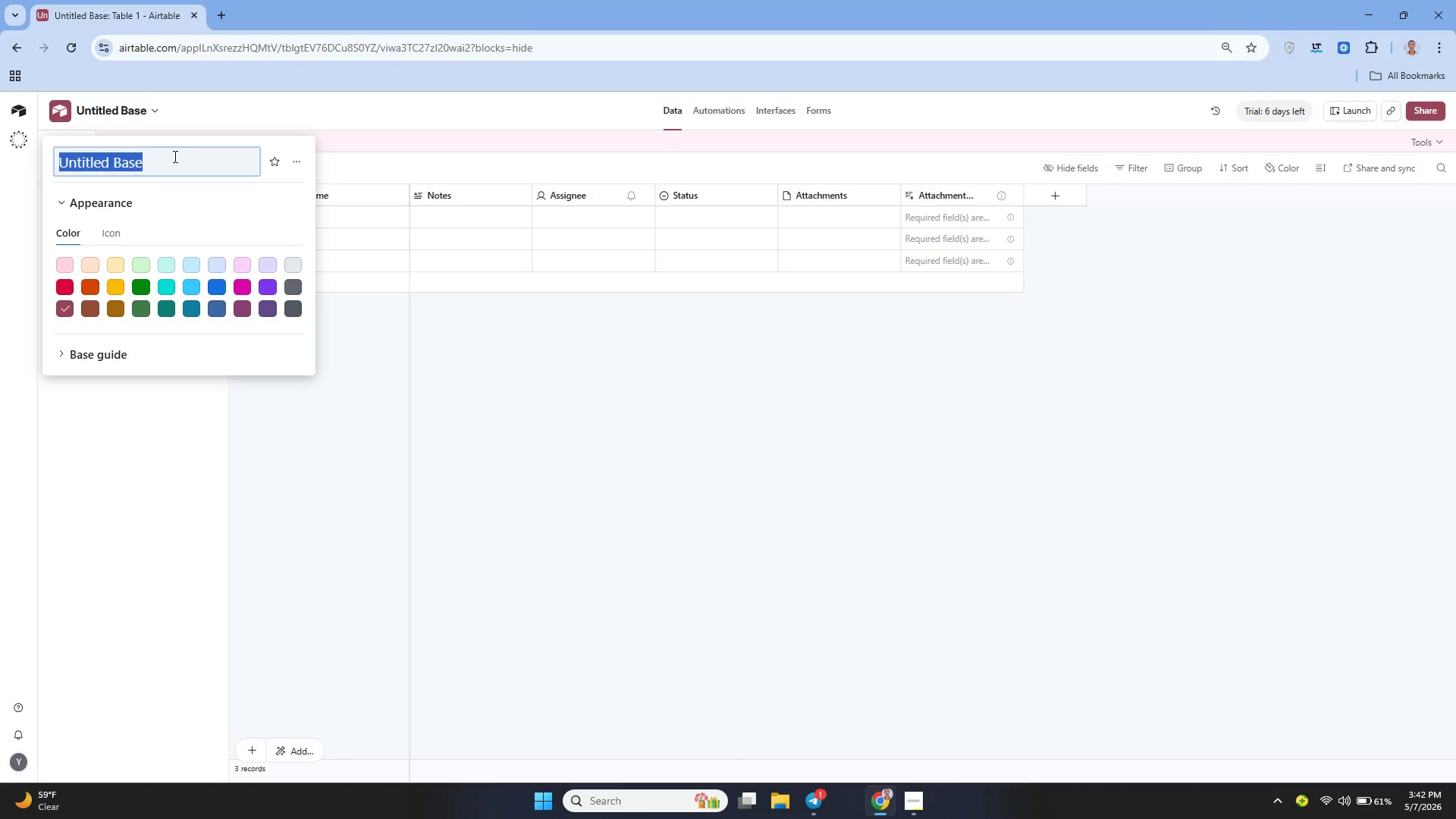 
key(Backspace)
 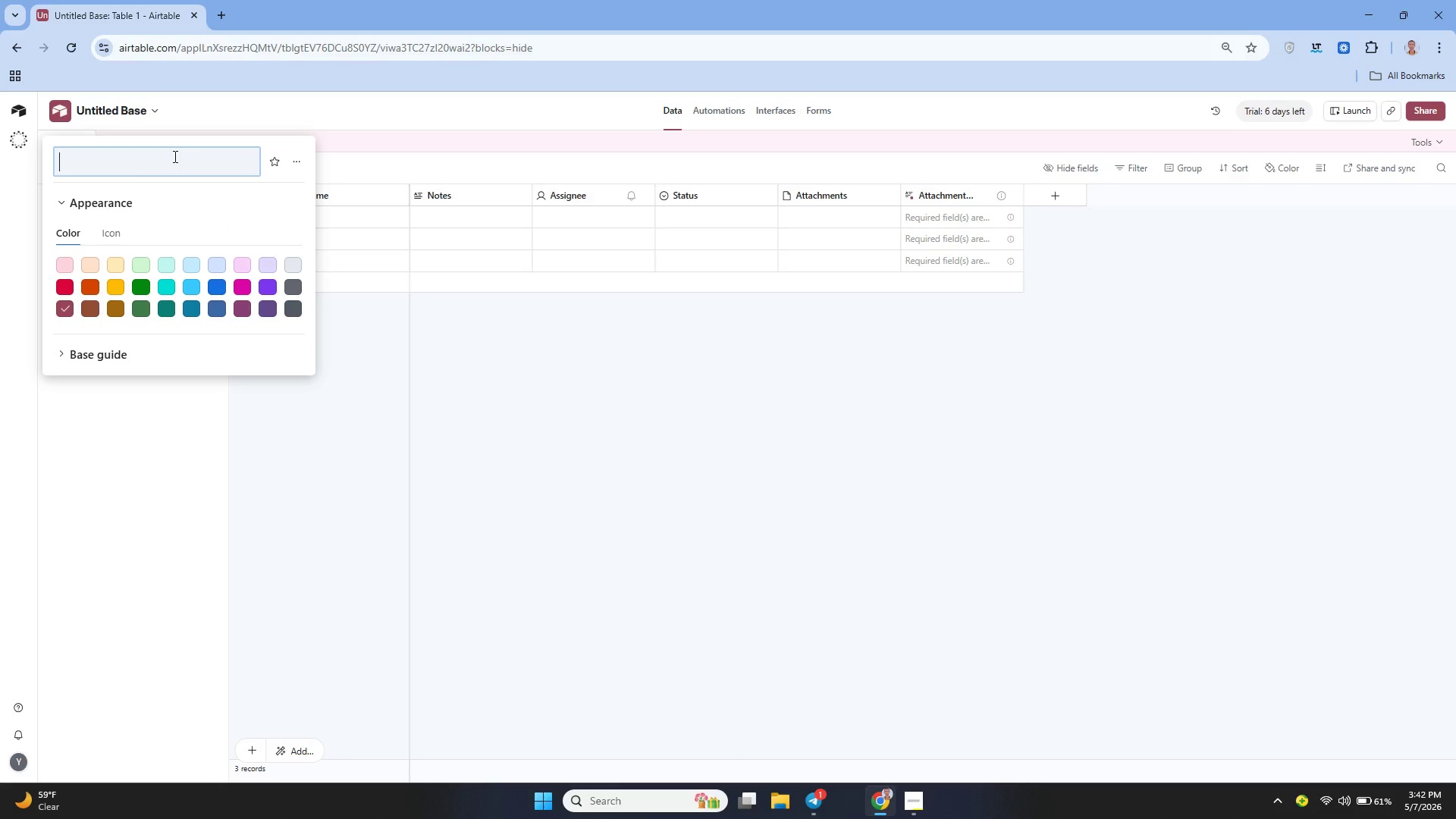 
type(WildRoot Expeditions - Gear Inventory and Maintenance Tracker)
 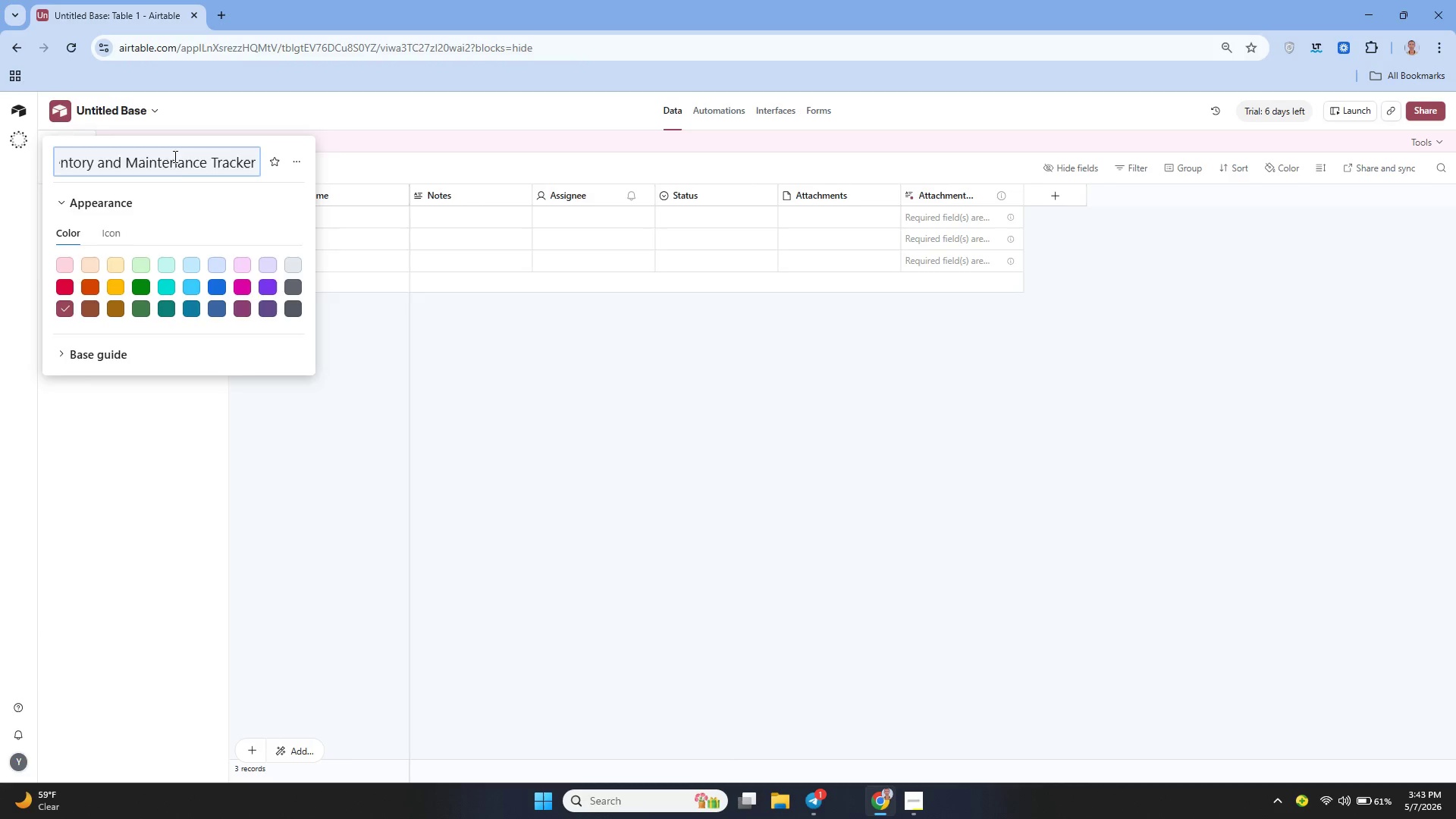 
 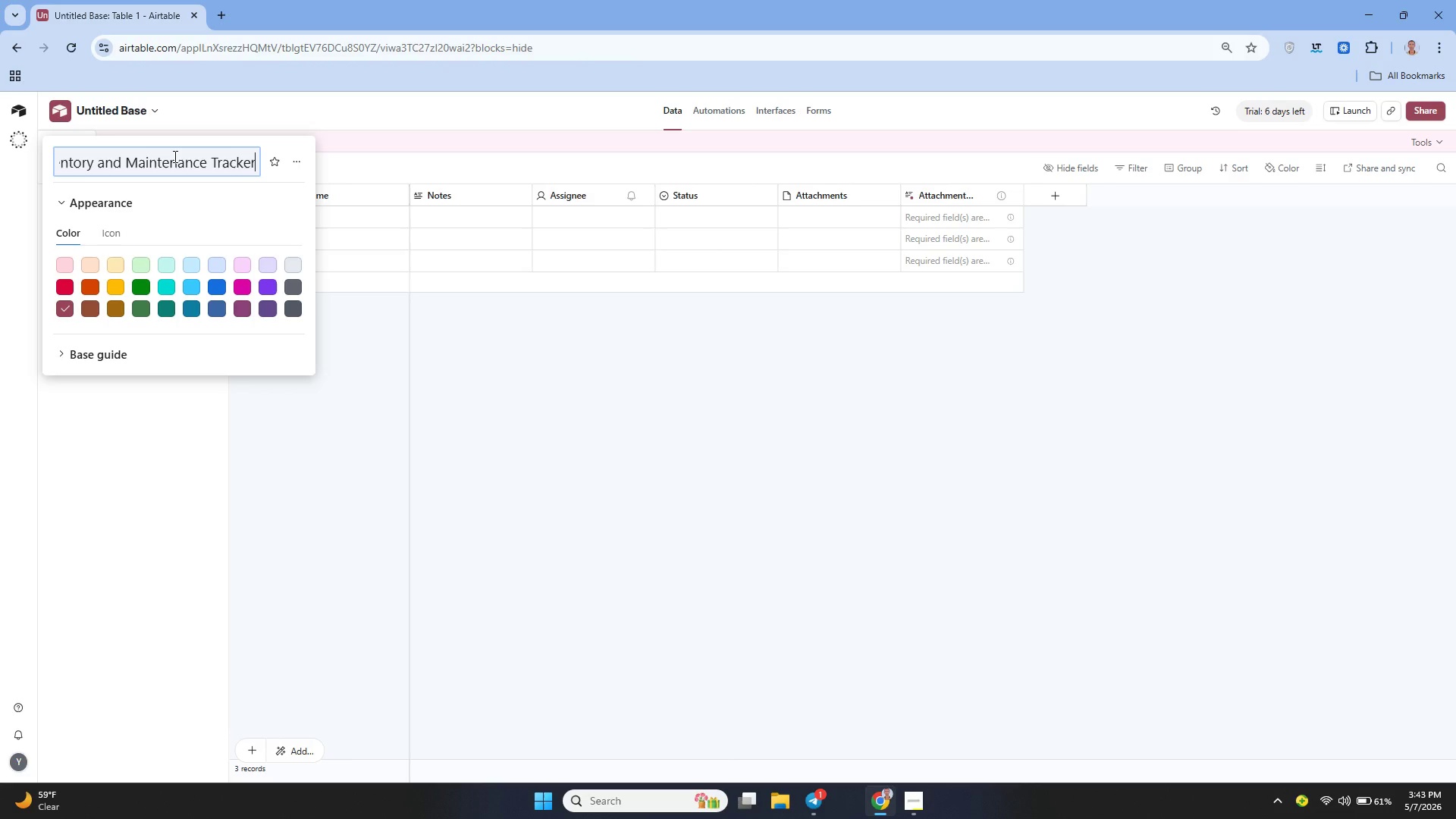 
key(Enter)
 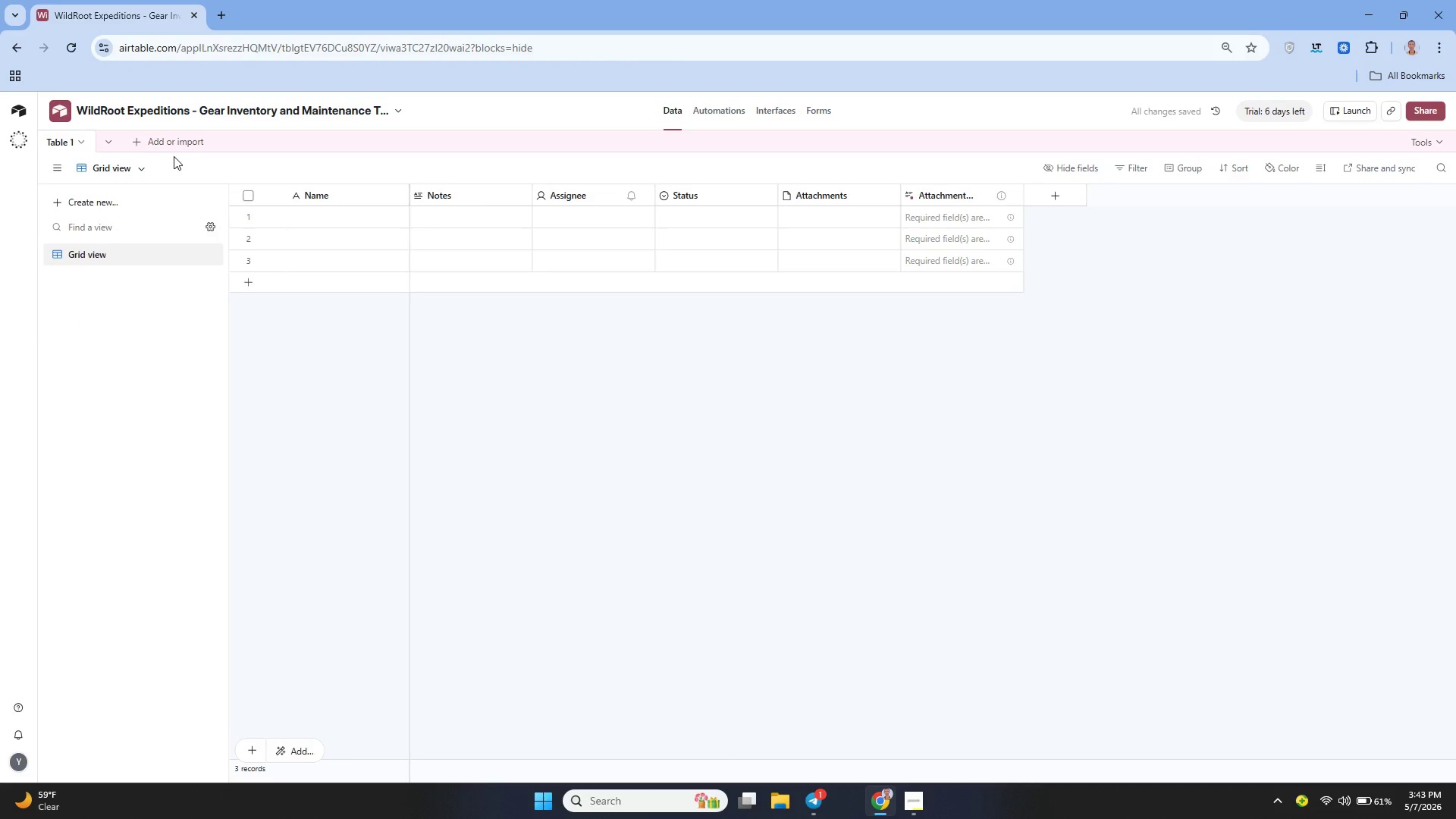 
wait(5.36)
 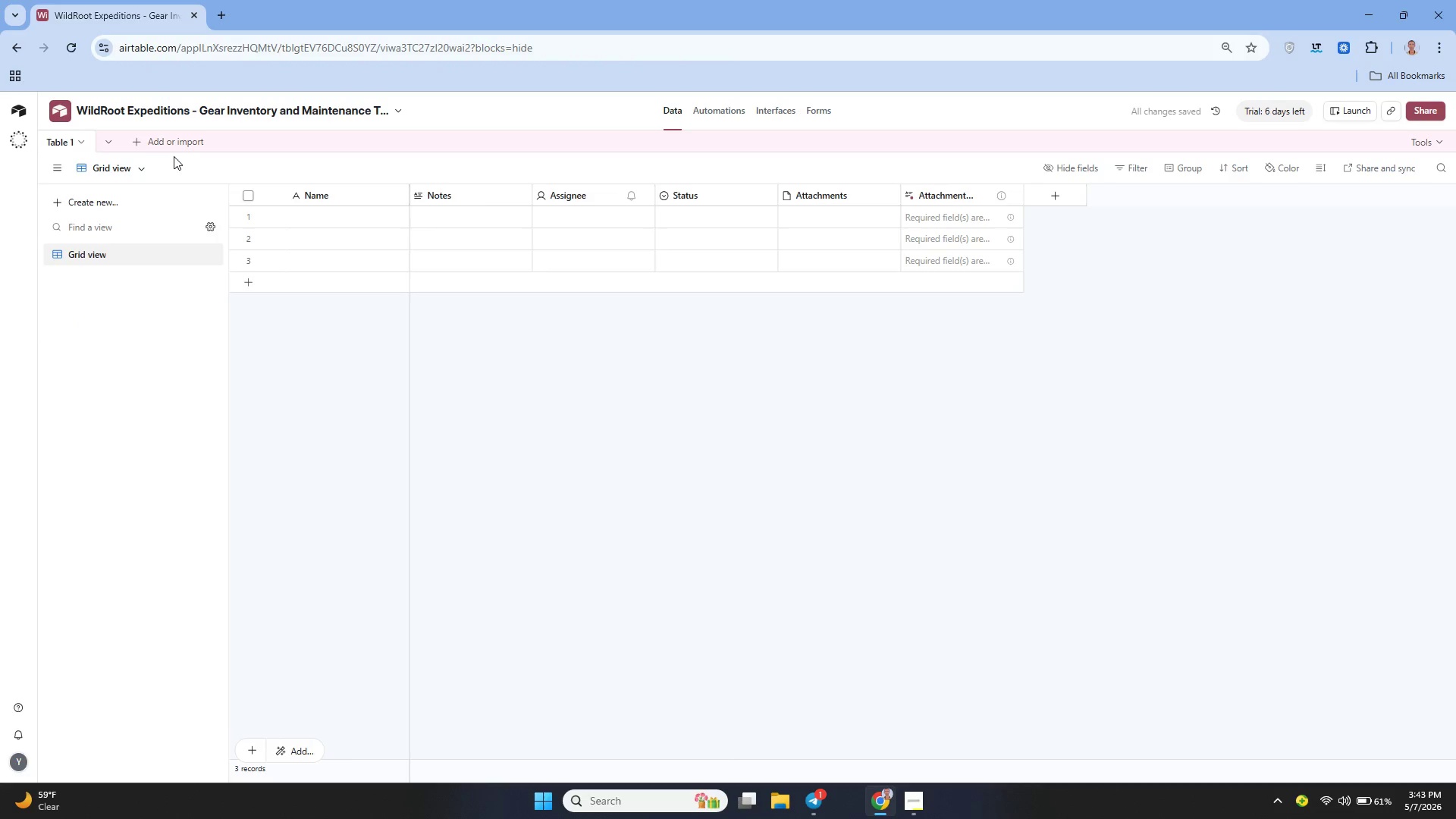 
left_click([77, 141])
 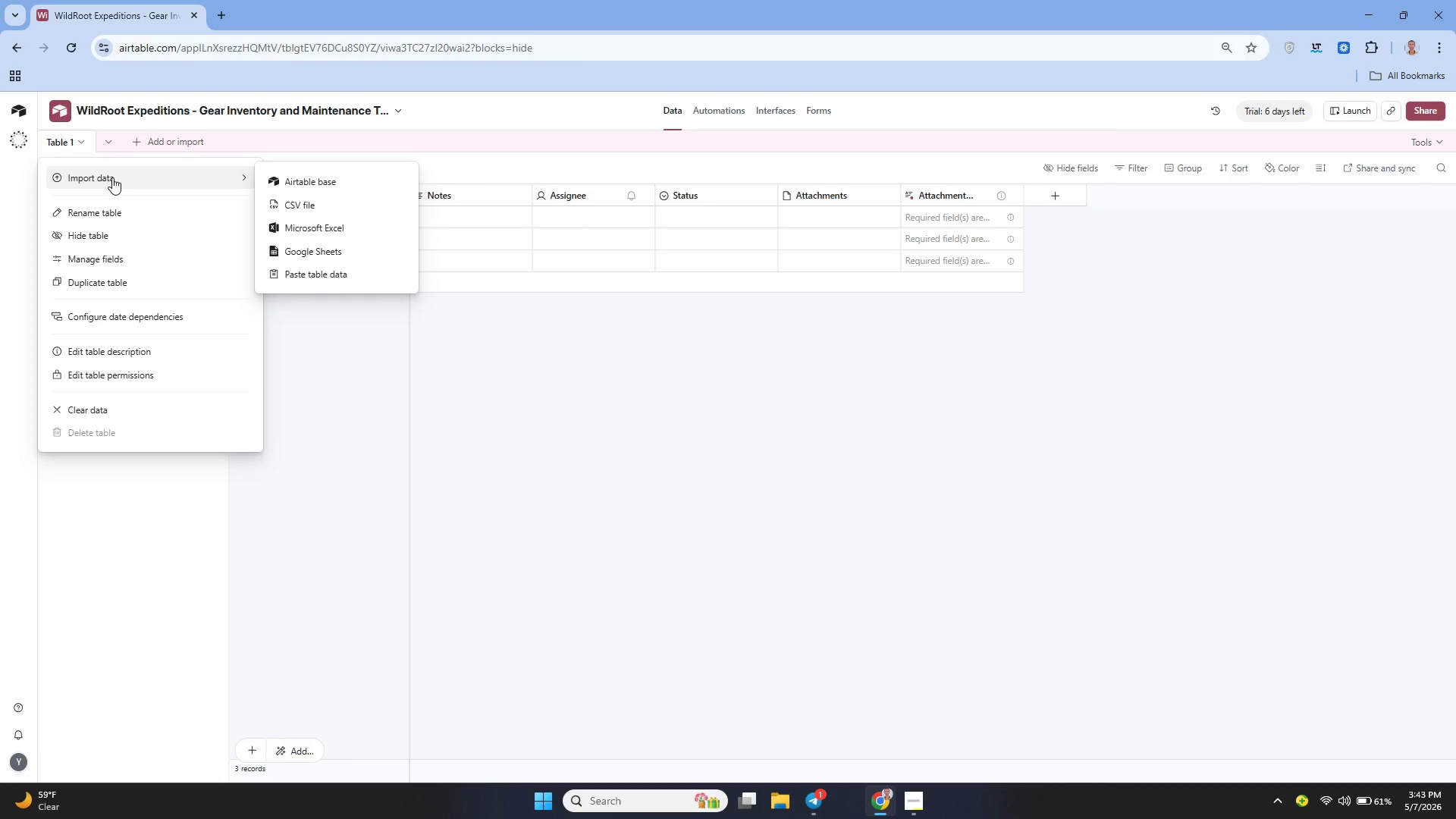 
left_click([112, 177])
 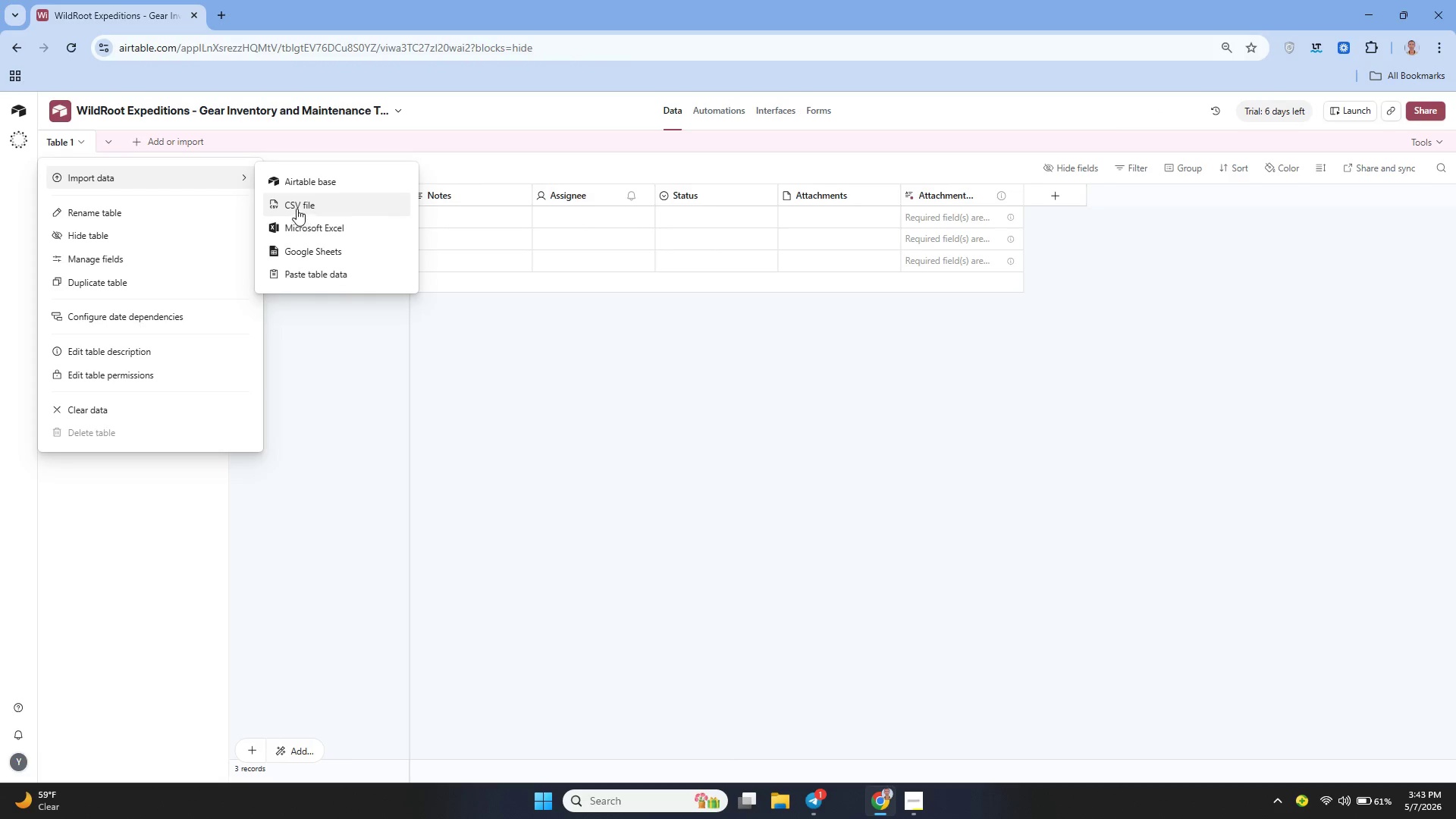 
left_click([295, 208])
 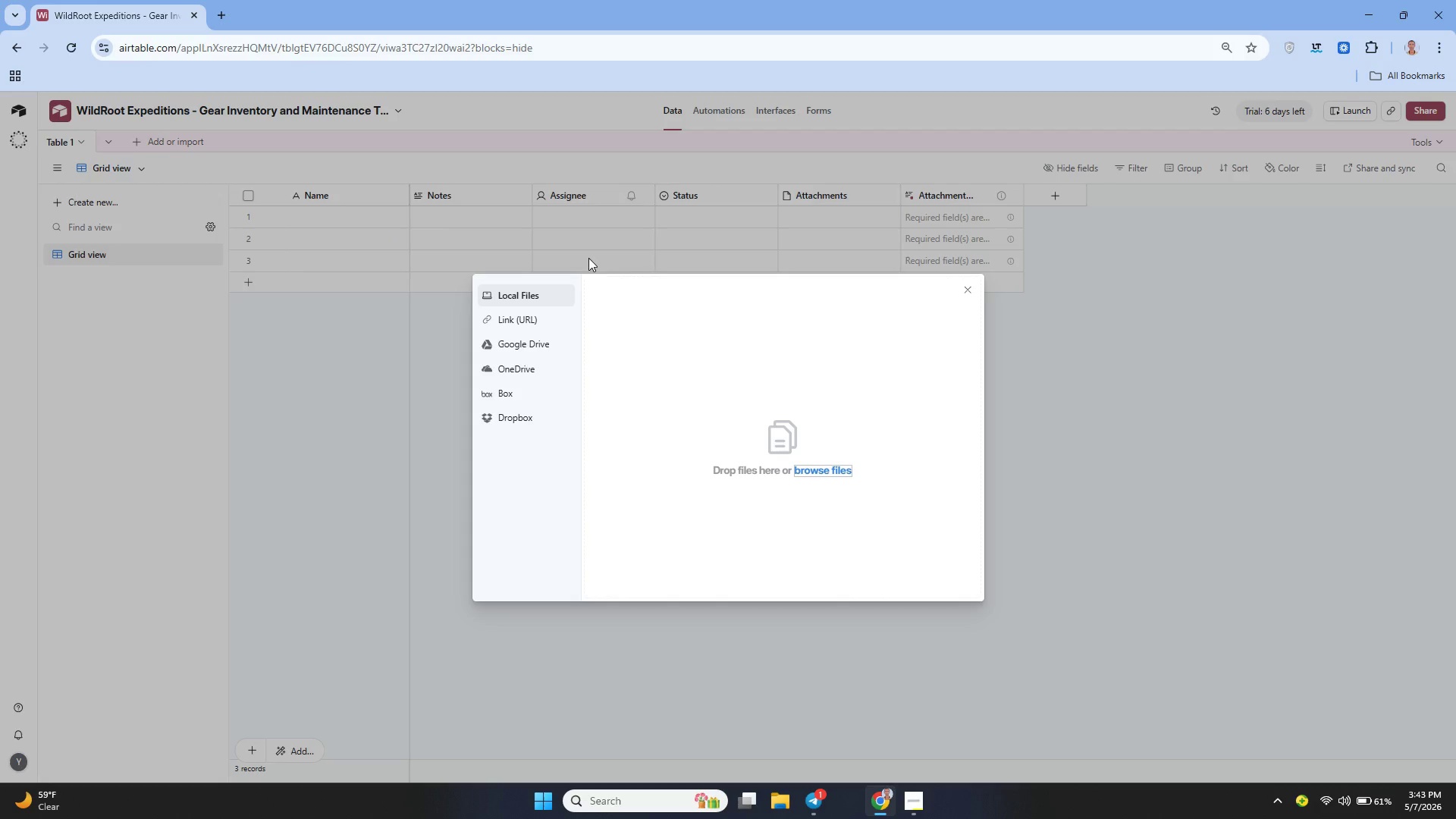 
wait(7.19)
 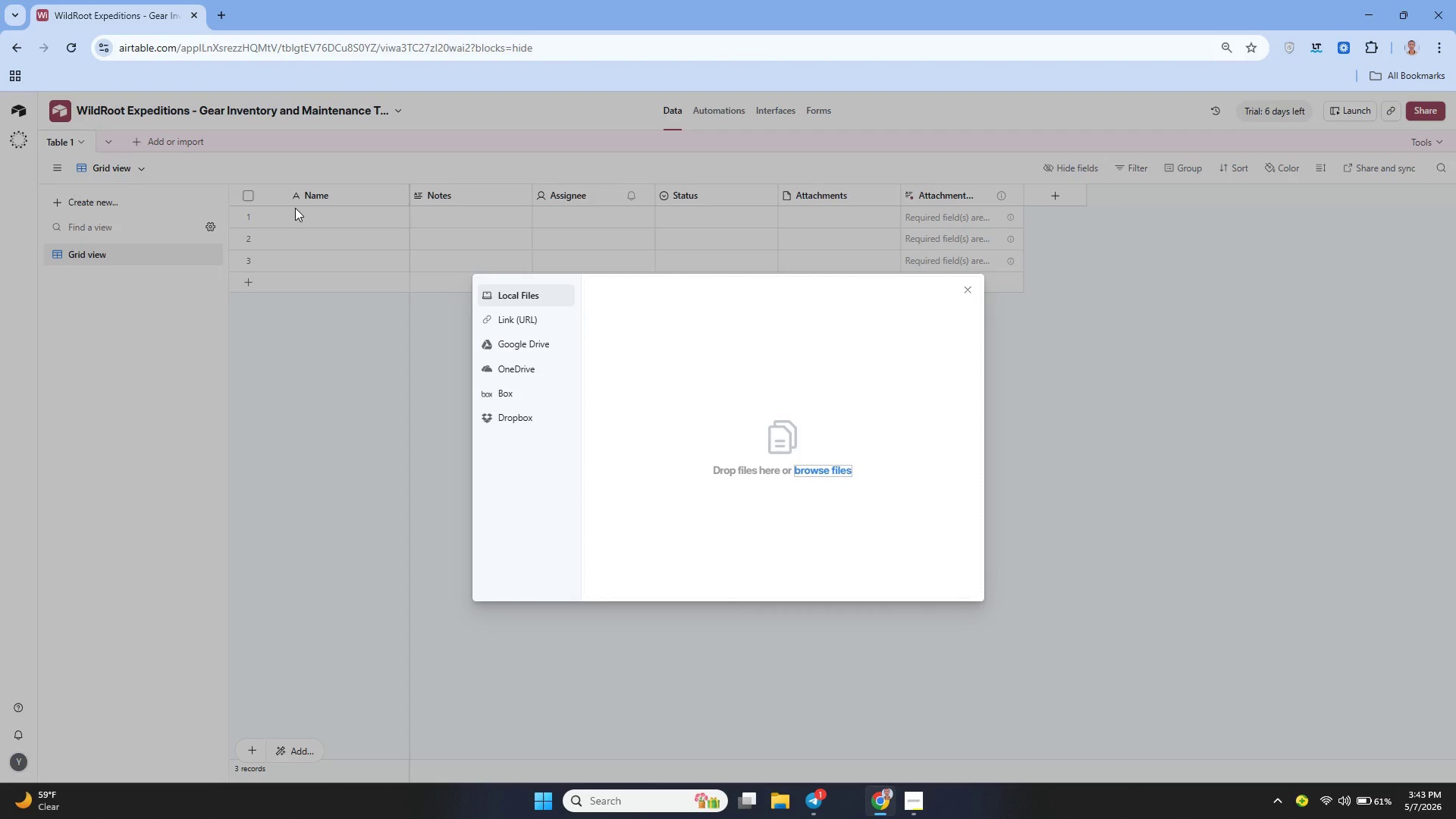 
left_click([814, 470])
 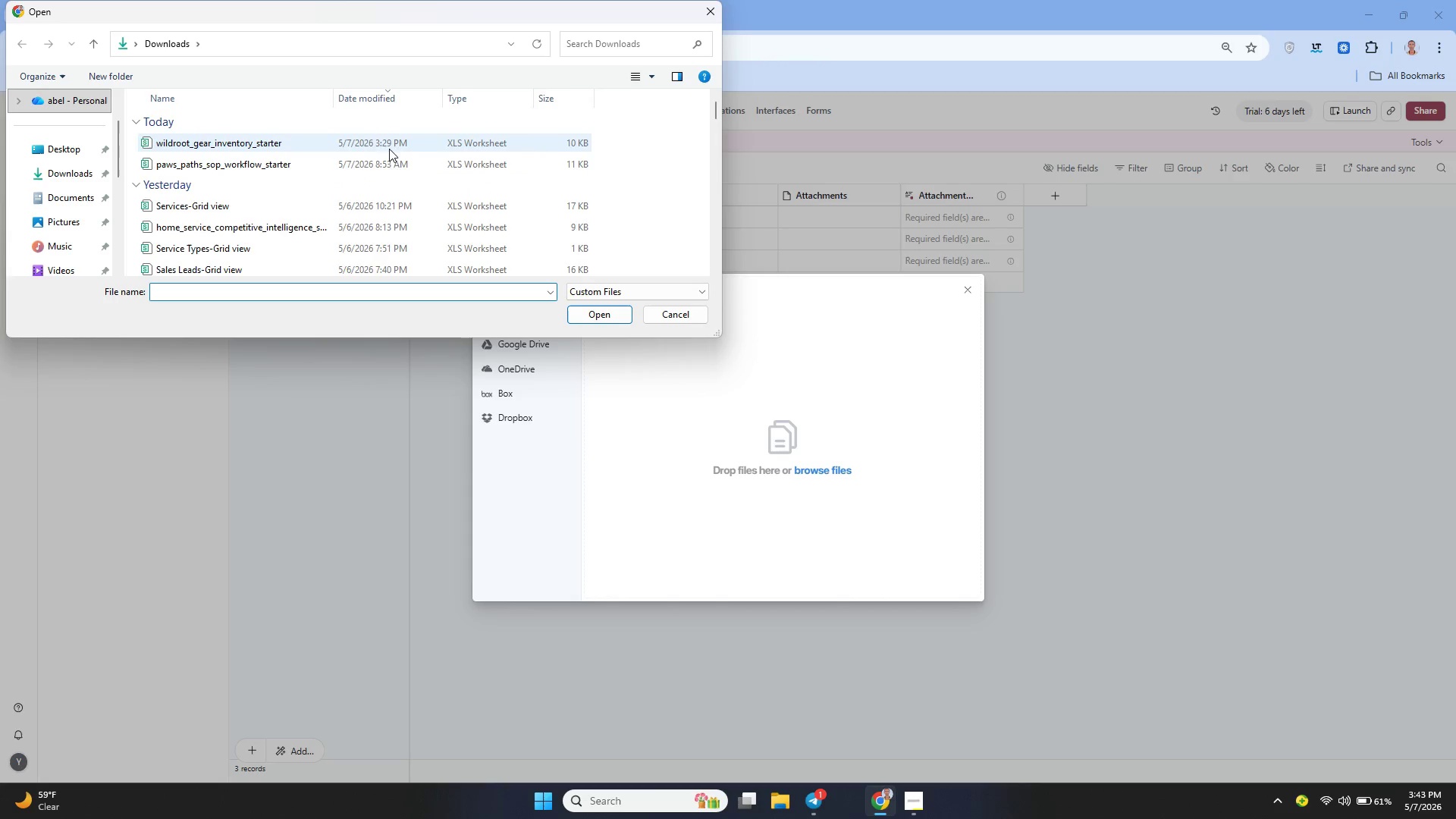 
left_click([317, 141])
 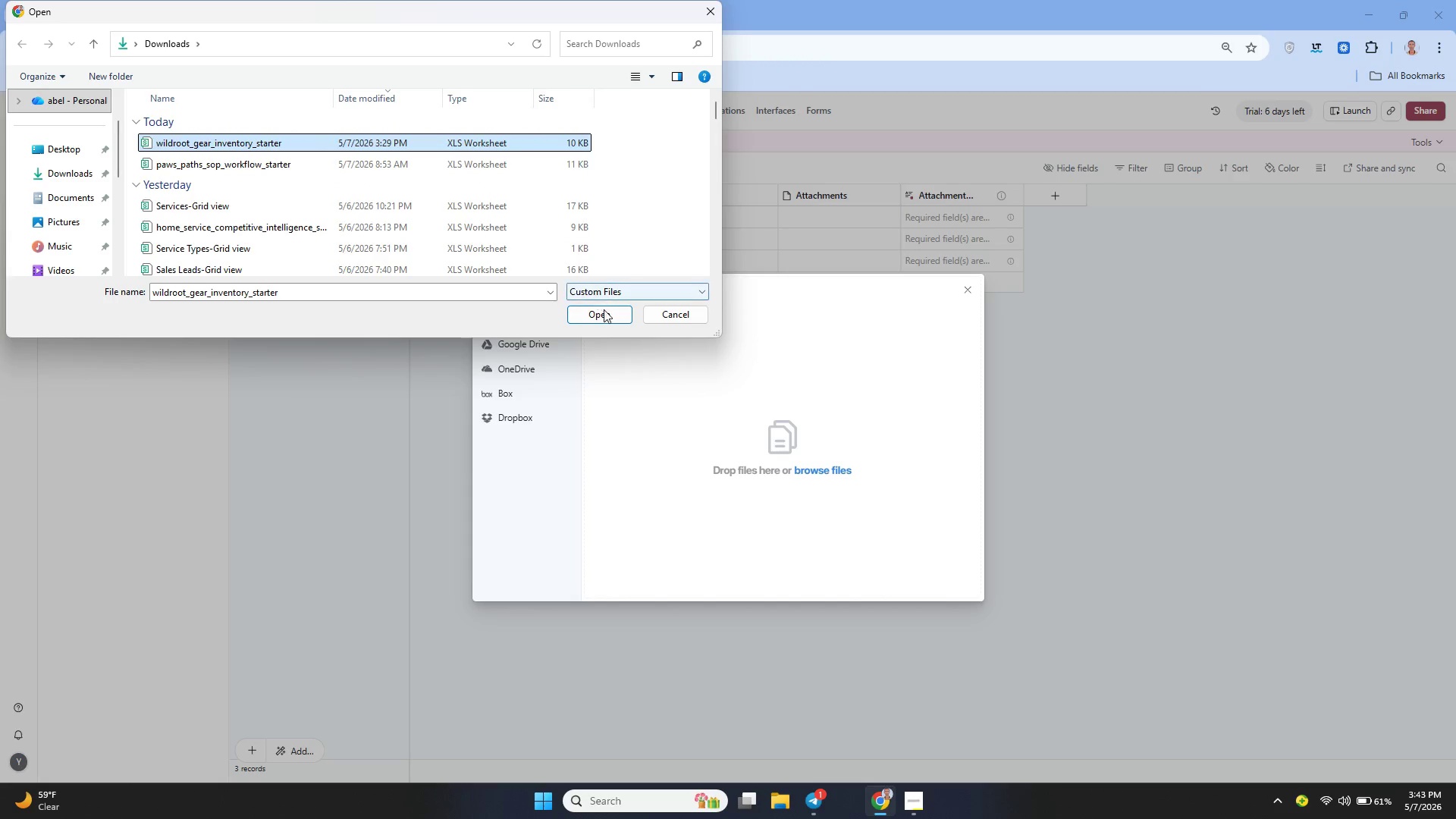 
left_click([604, 317])
 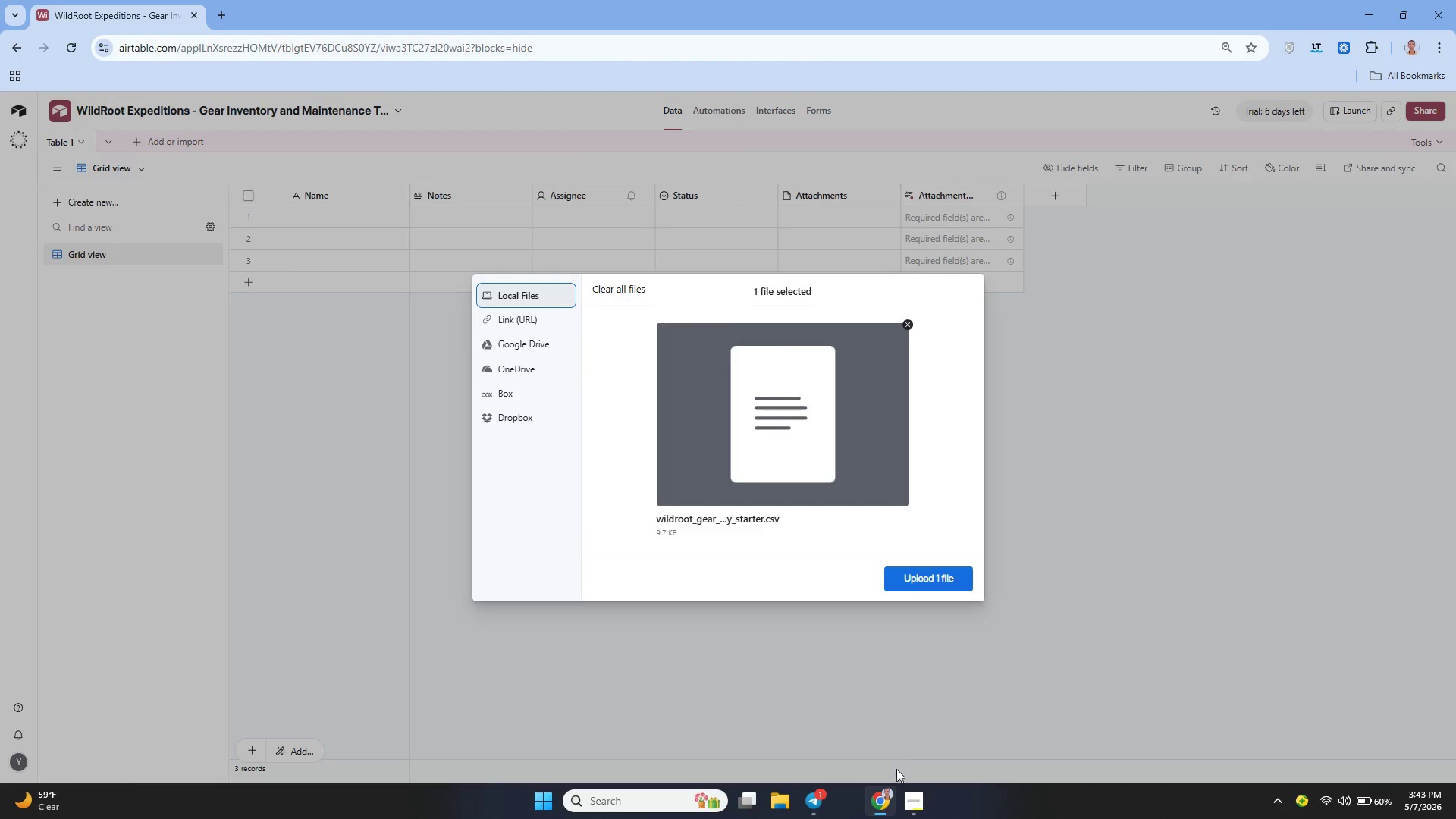 
left_click([910, 800])